 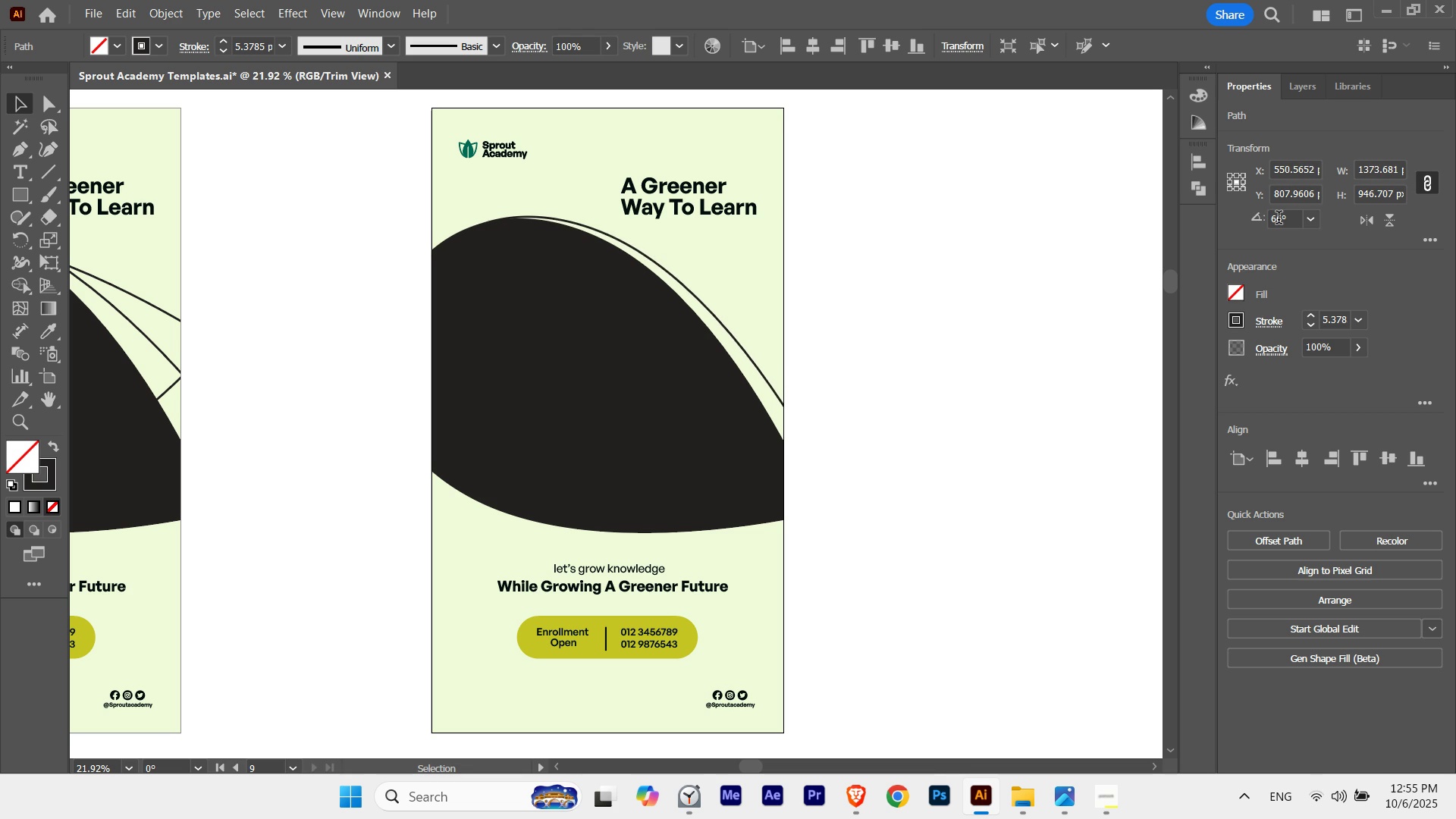 
key(Shift+ArrowUp)
 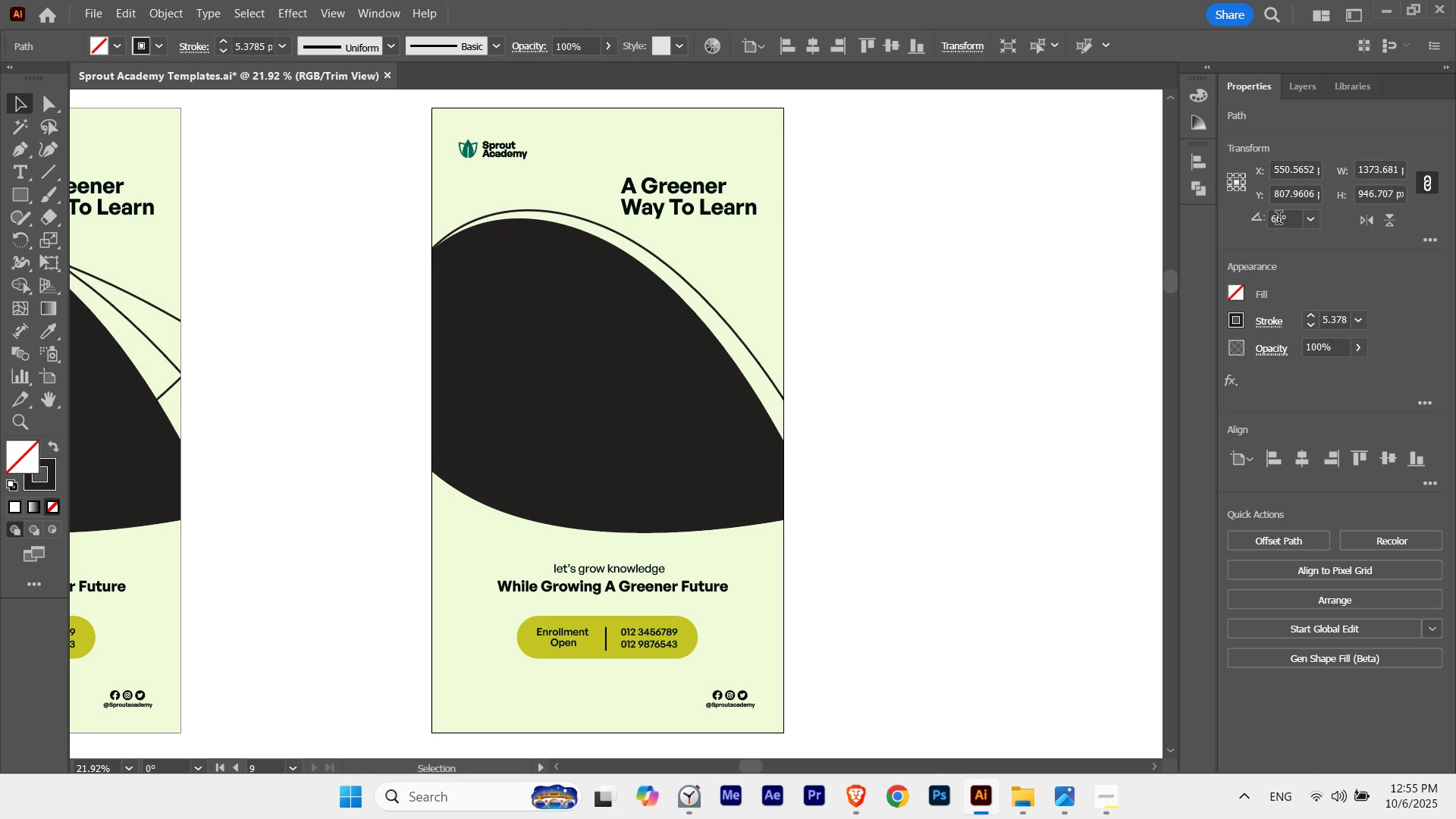 
key(Shift+ArrowUp)
 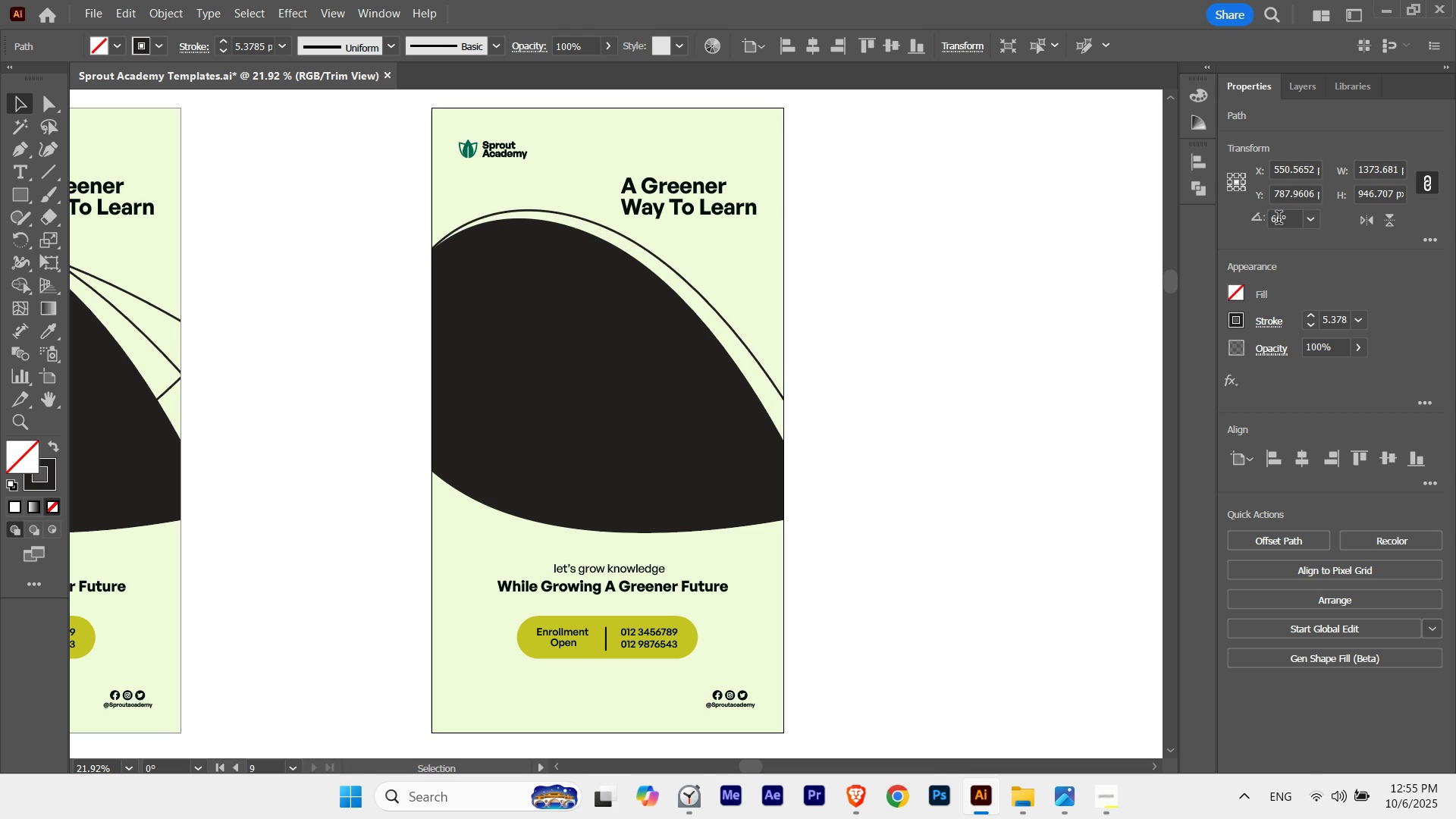 
key(Shift+ArrowDown)
 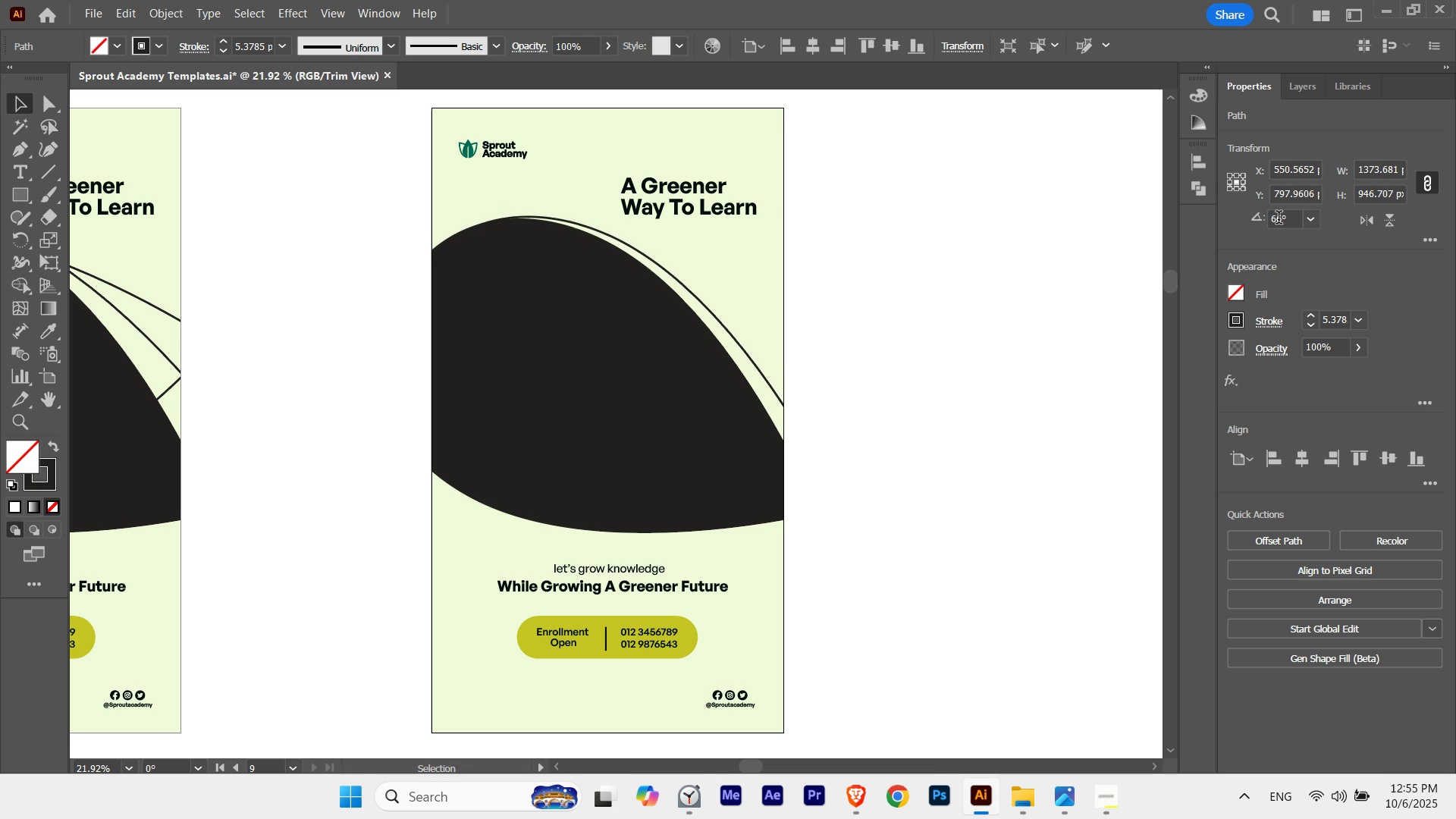 
key(Shift+ArrowDown)
 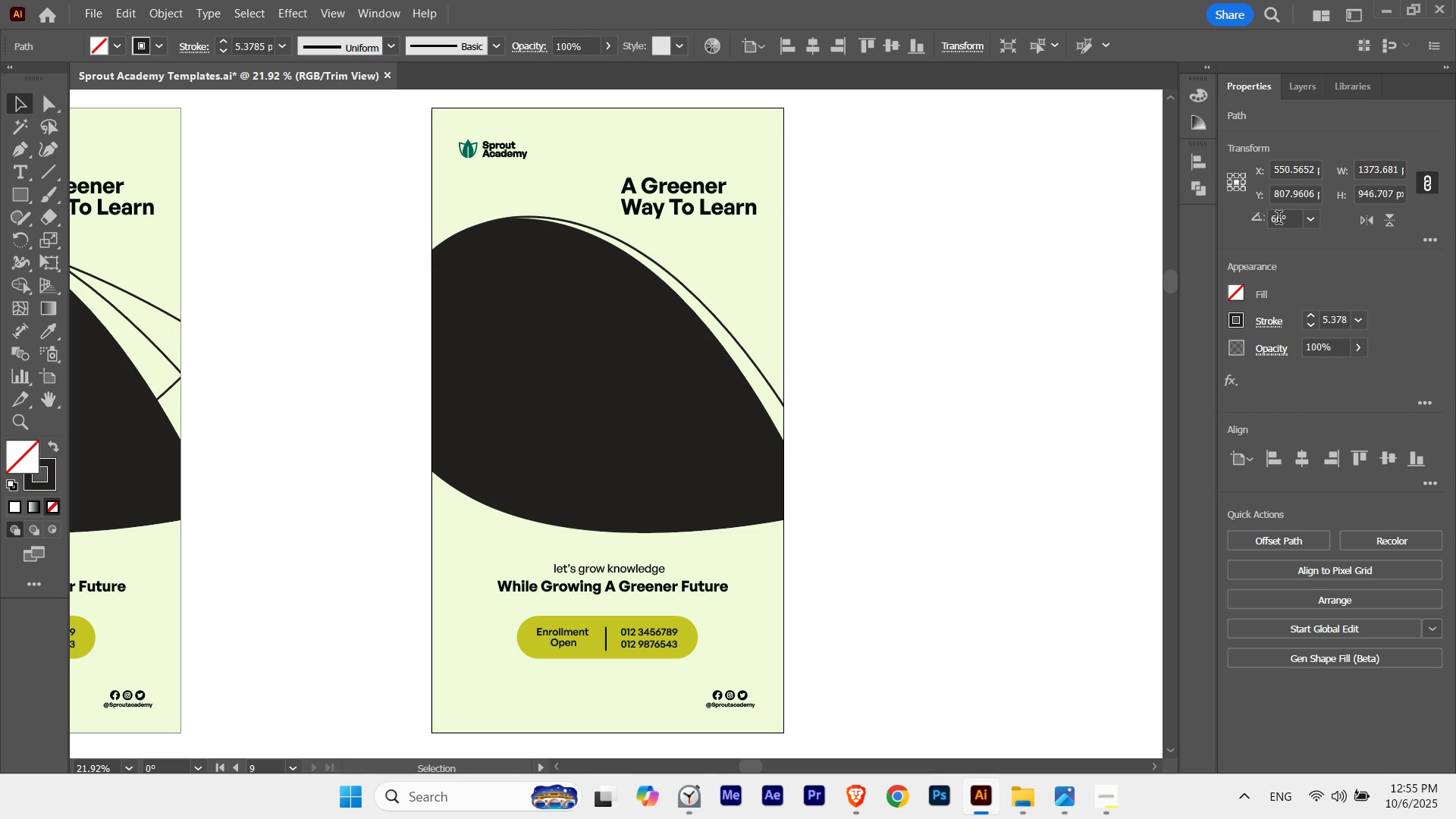 
key(Shift+ArrowUp)
 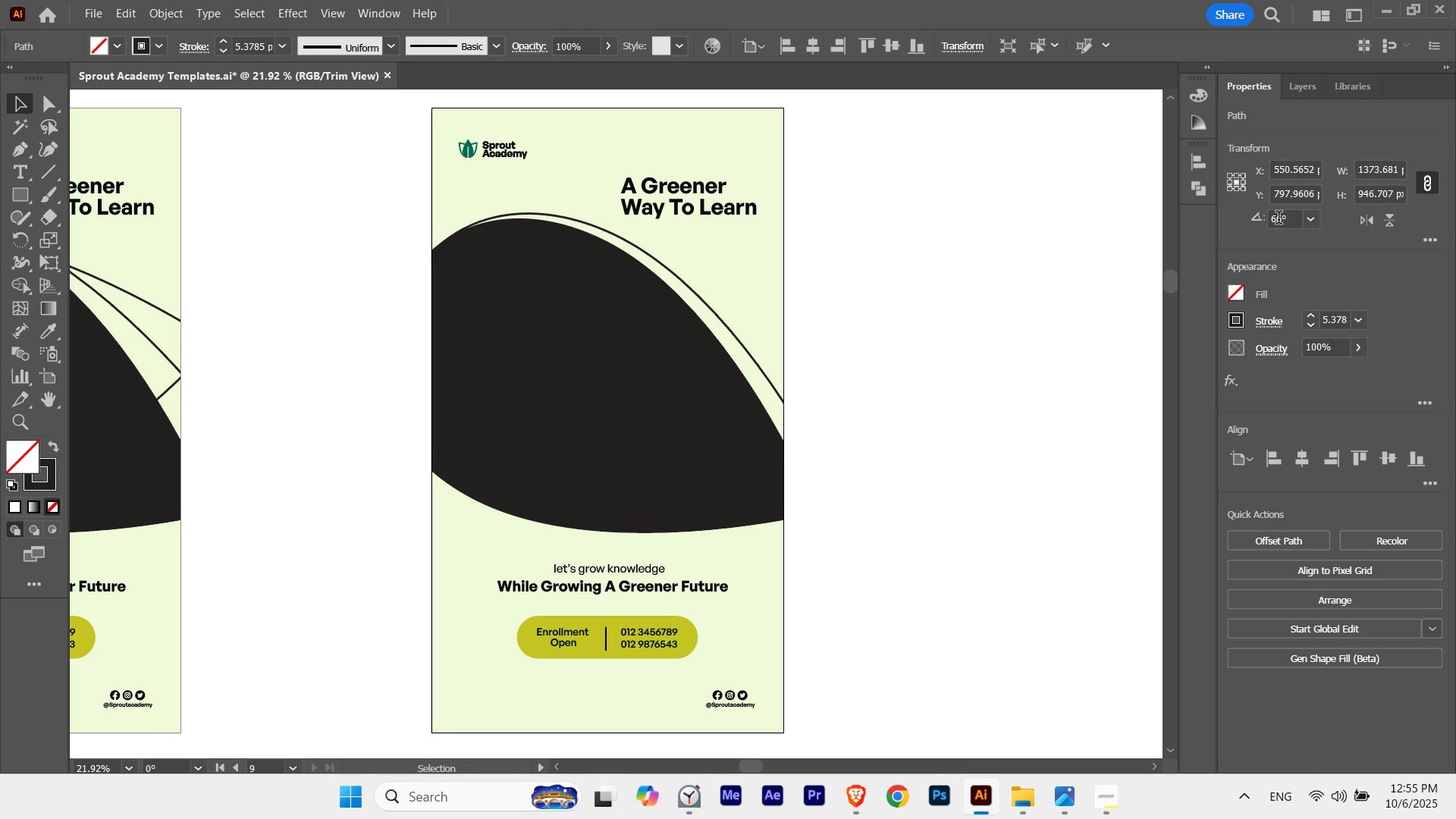 
key(Shift+ArrowUp)
 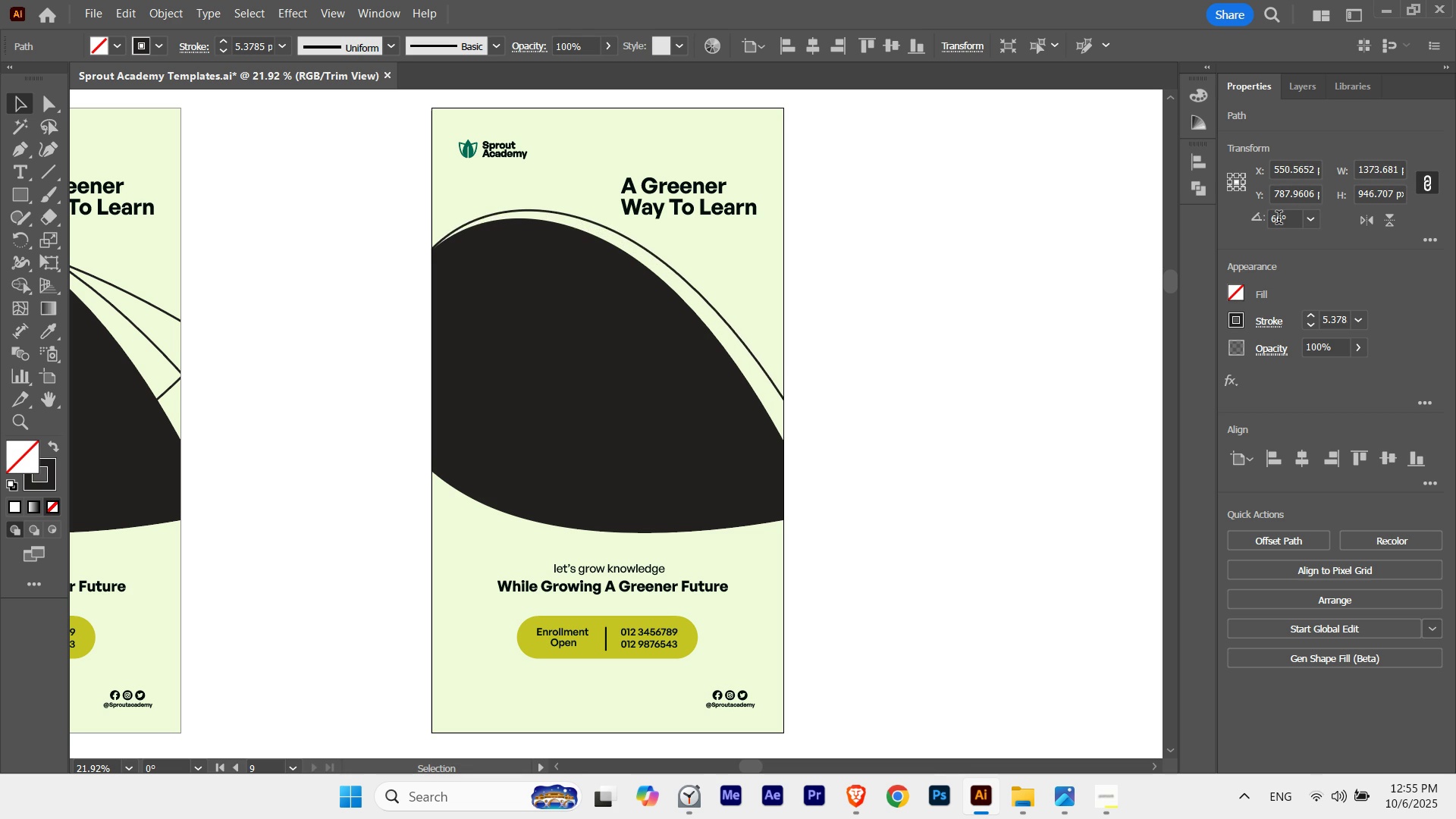 
key(Shift+ArrowDown)
 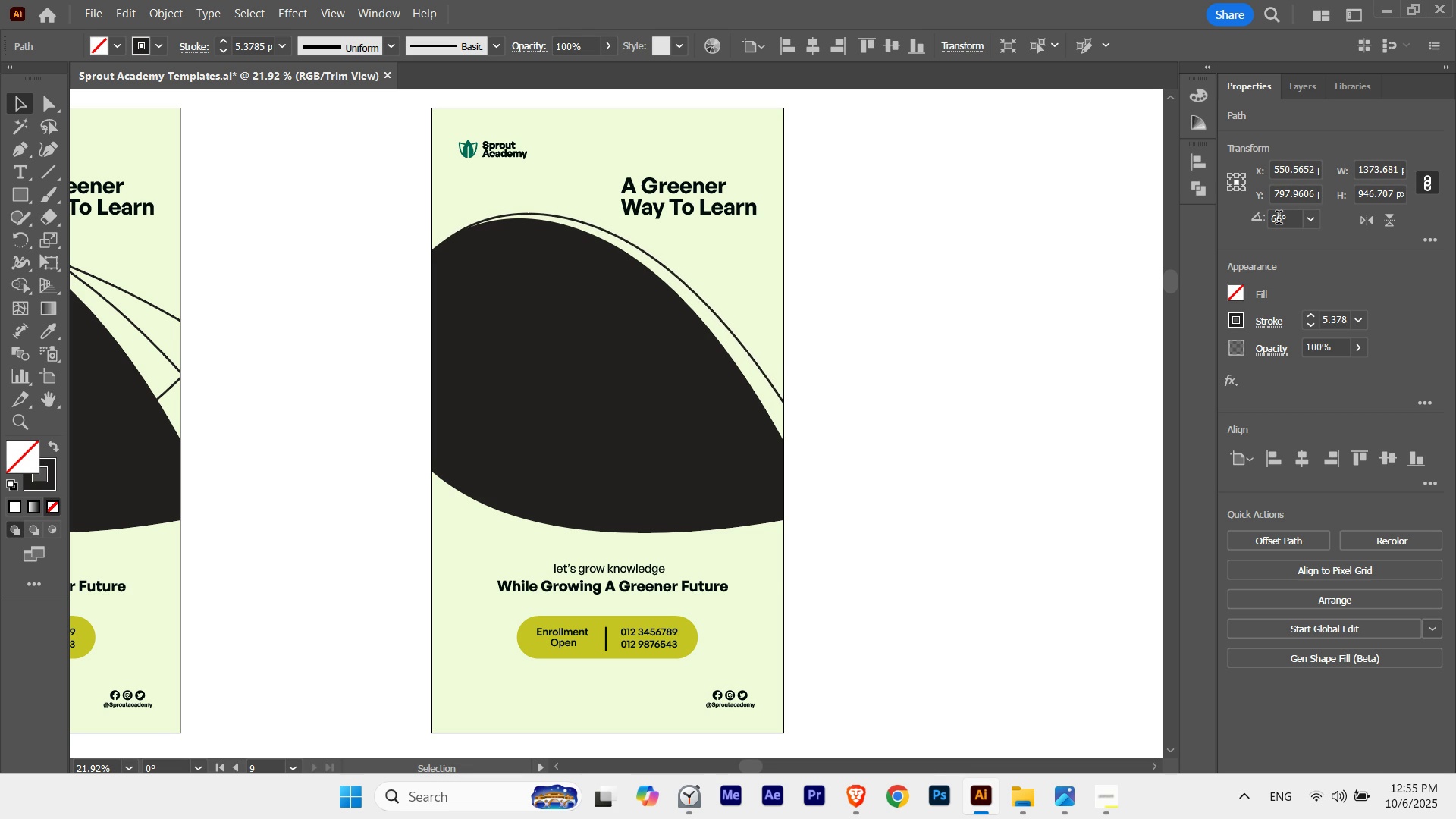 
key(ArrowDown)
 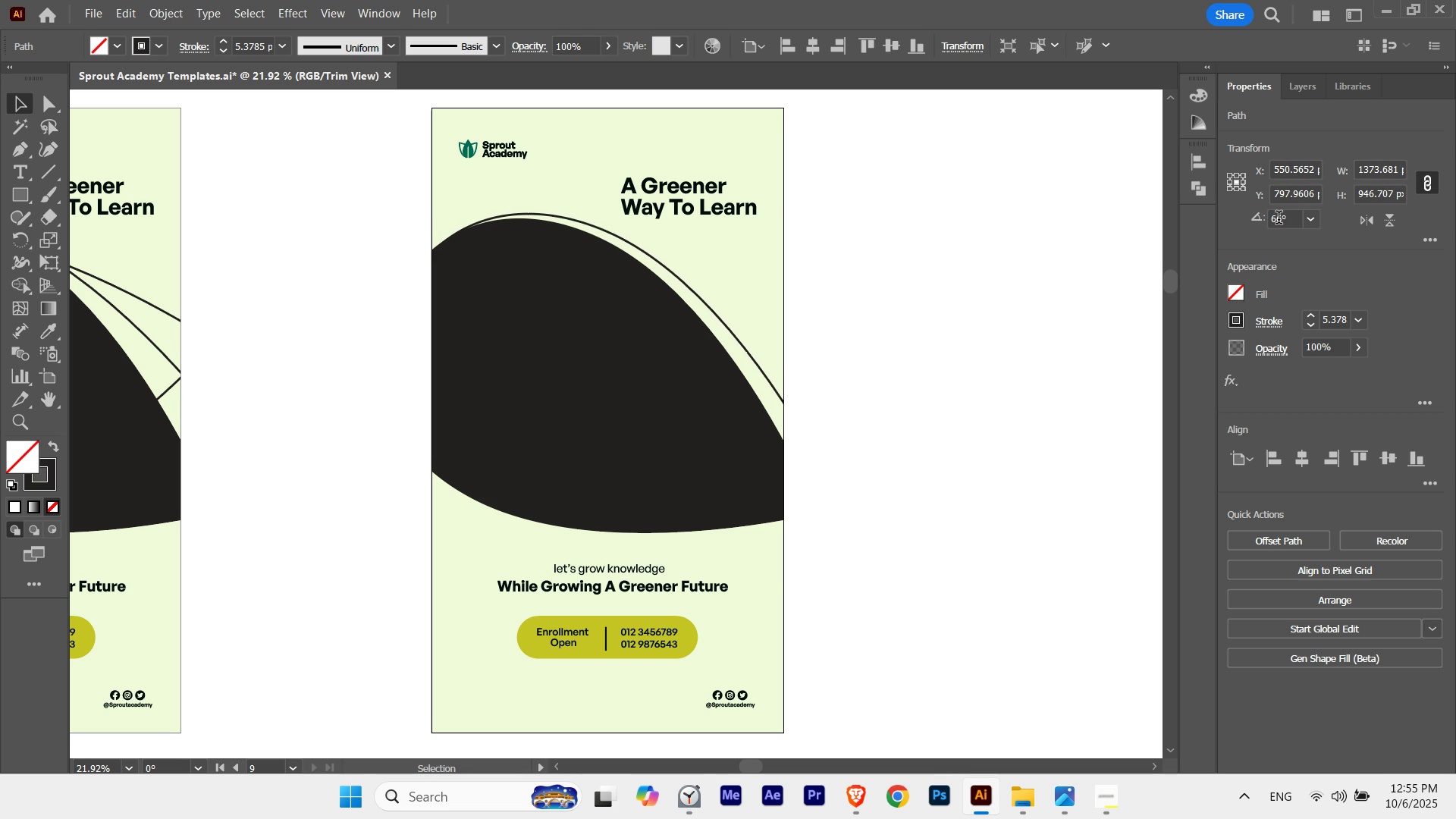 
key(ArrowDown)
 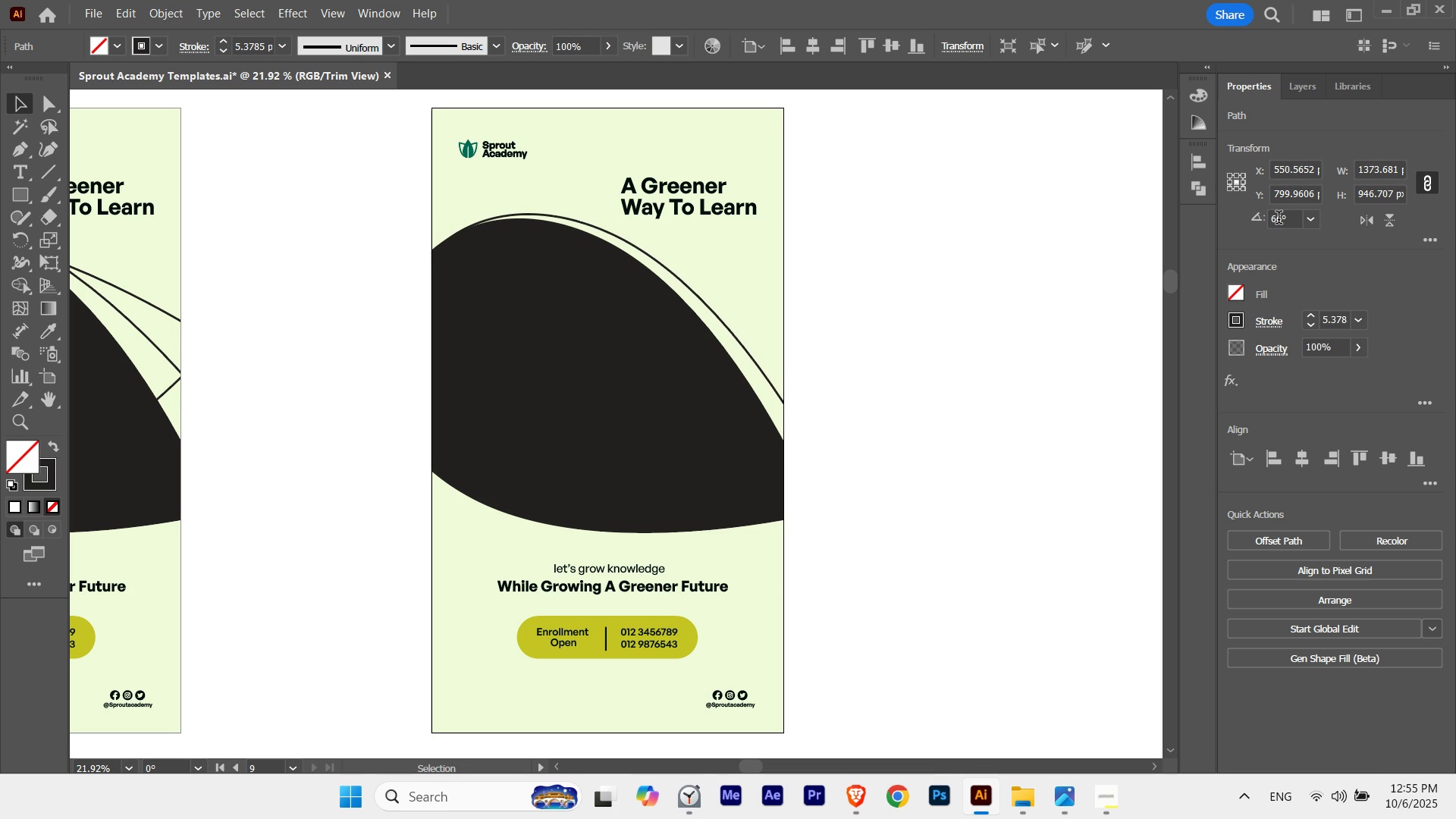 
key(ArrowUp)
 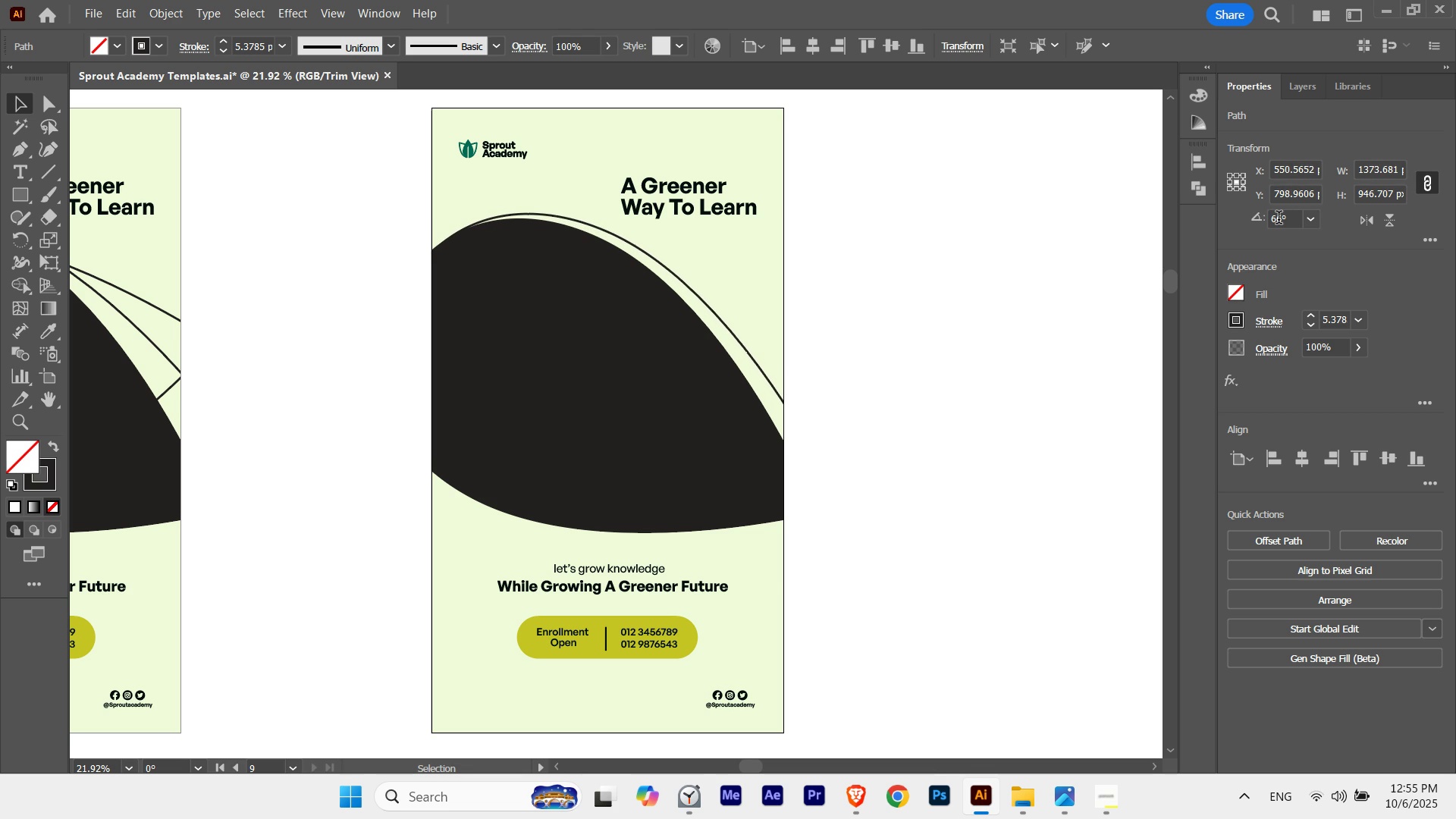 
key(ArrowDown)
 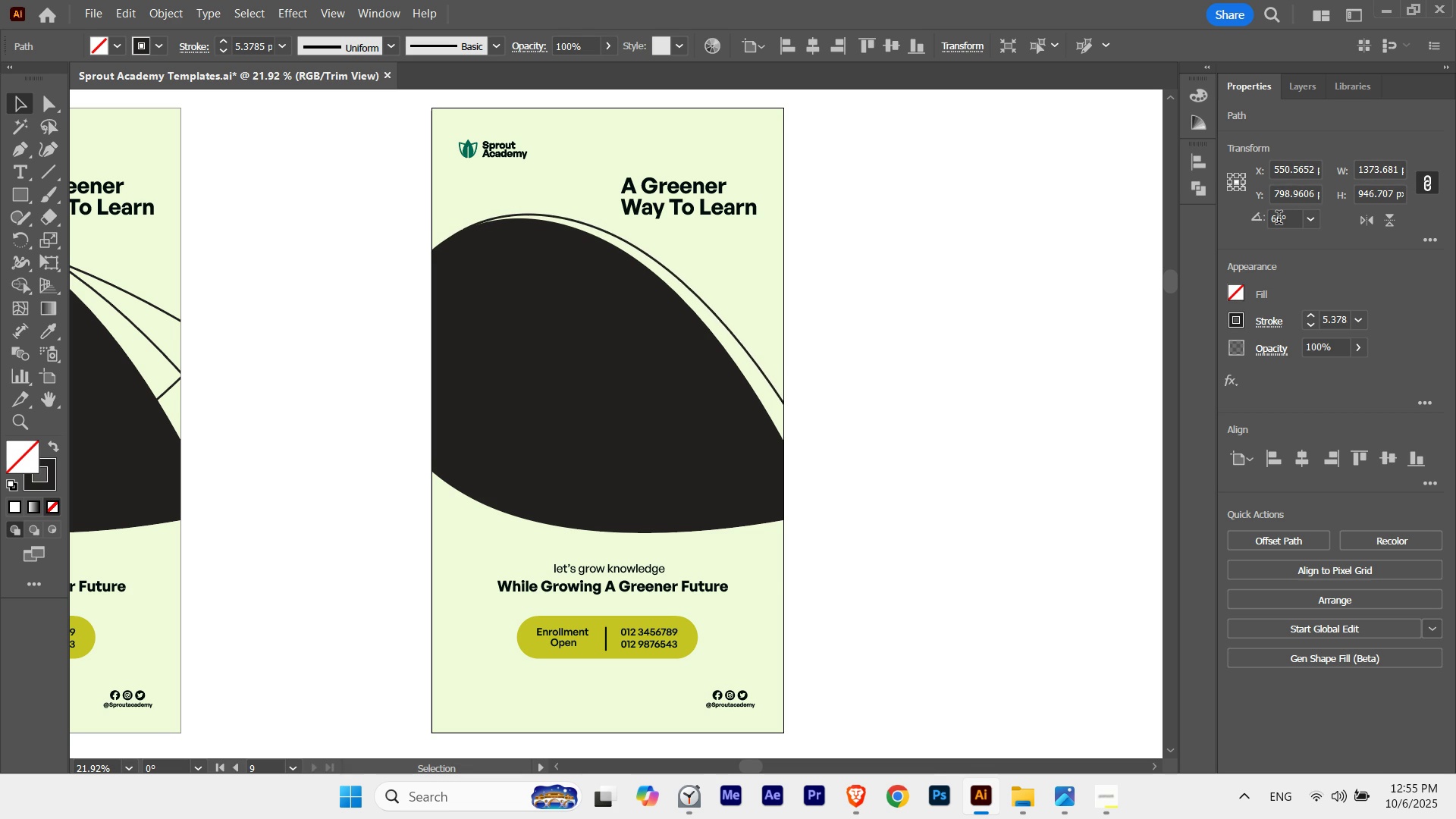 
key(ArrowDown)
 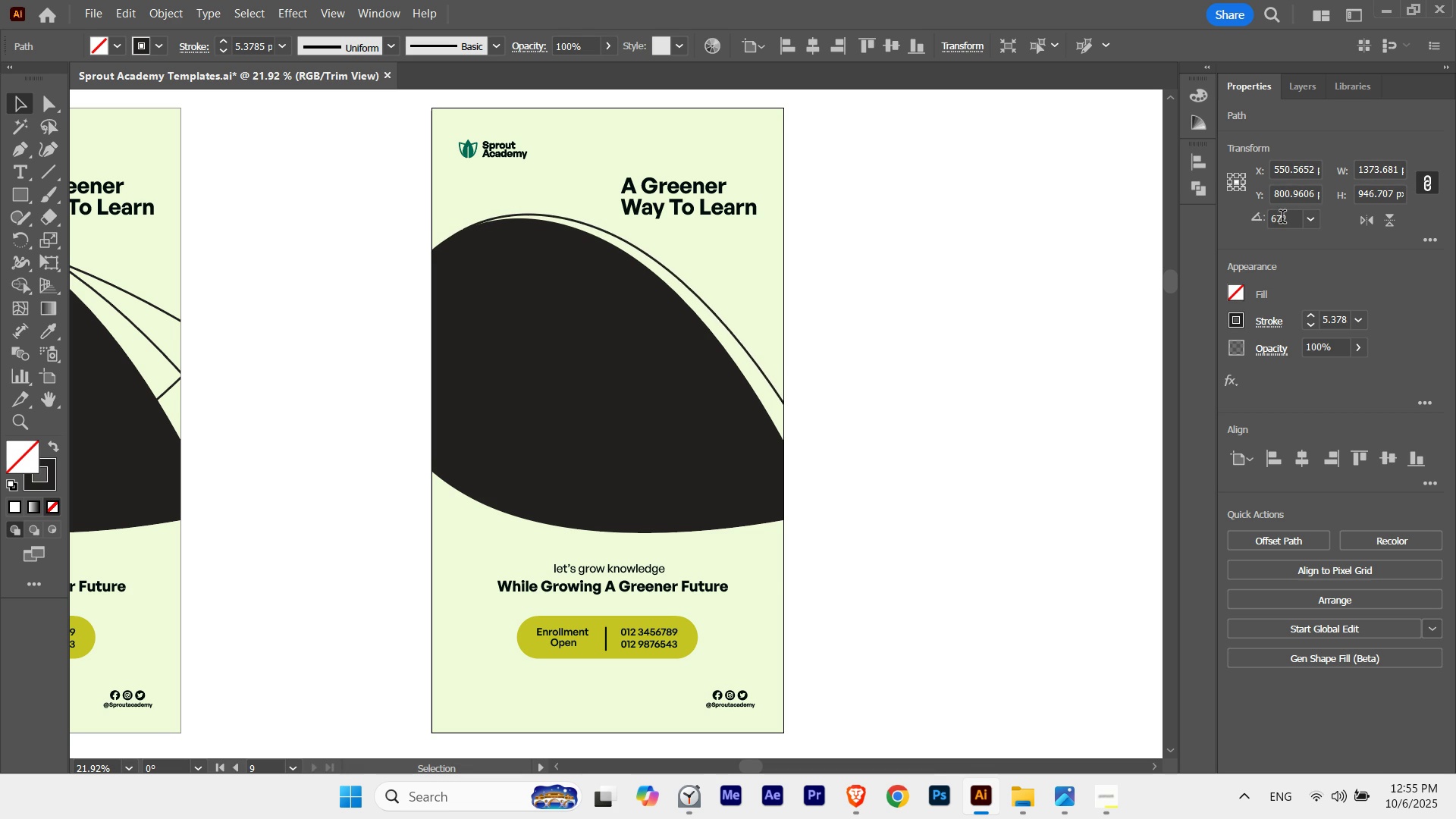 
scroll: coordinate [1282, 218], scroll_direction: up, amount: 1.0